 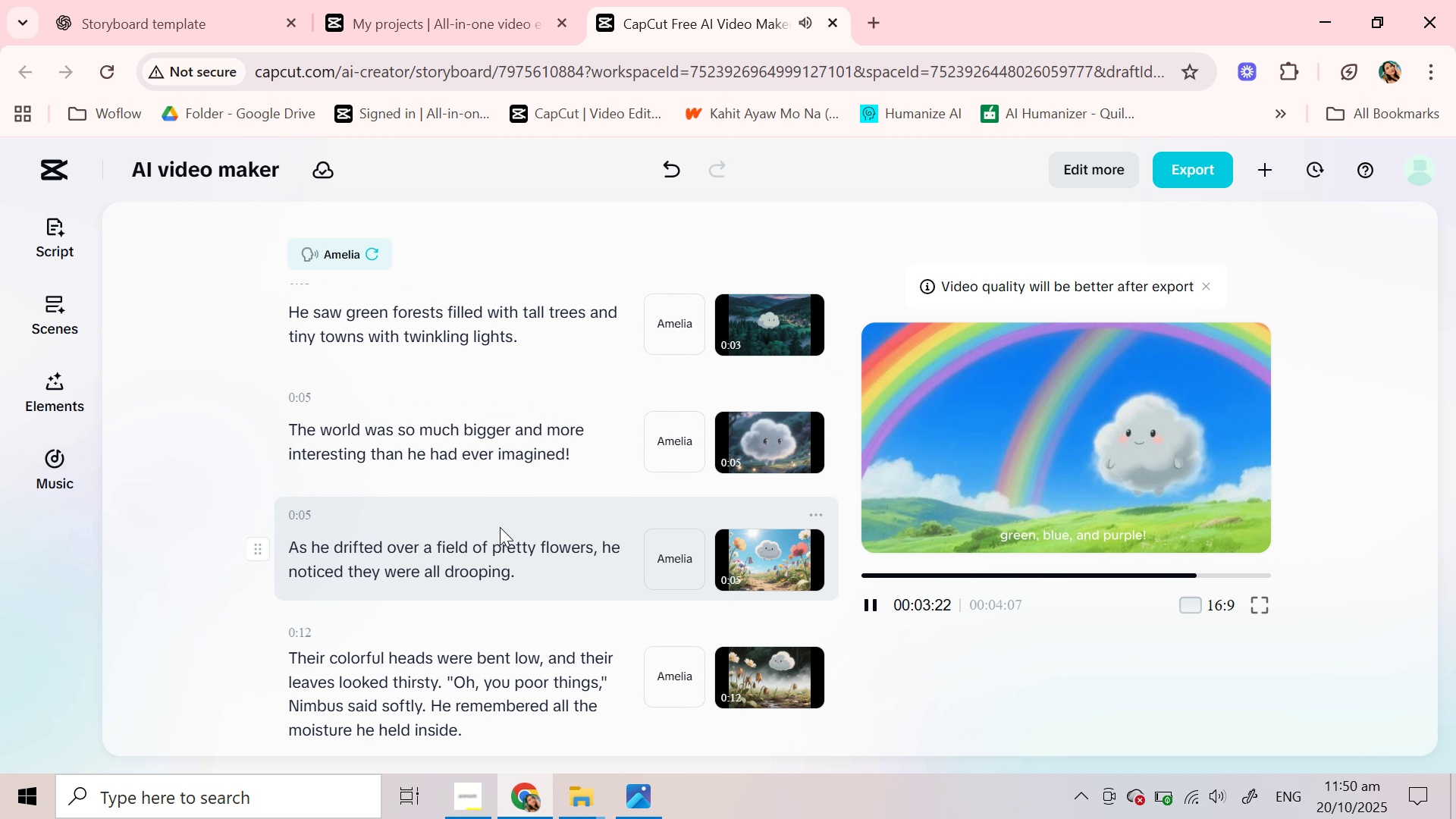 
scroll: coordinate [500, 527], scroll_direction: down, amount: 9.0
 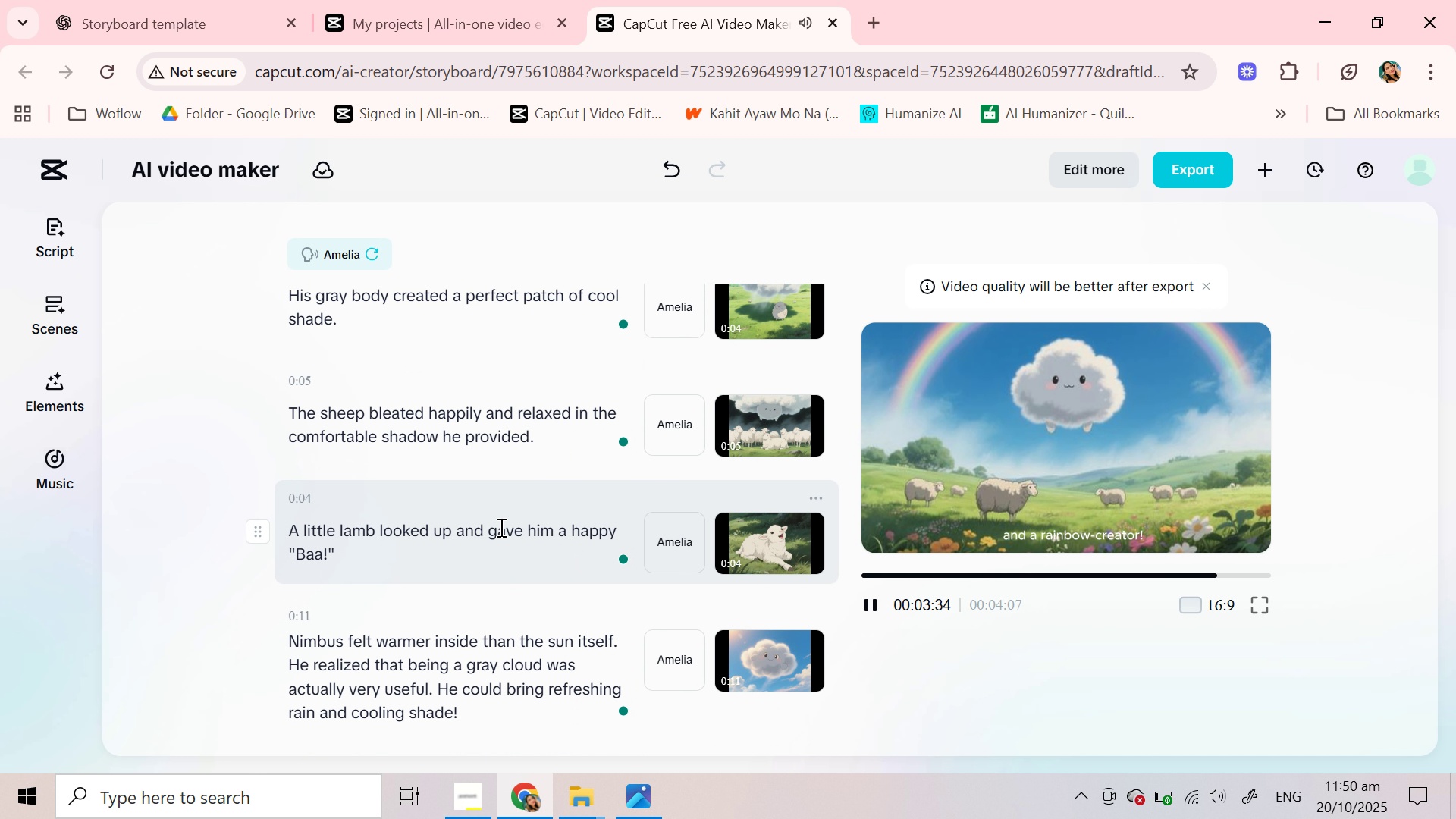 
scroll: coordinate [500, 527], scroll_direction: down, amount: 3.0
 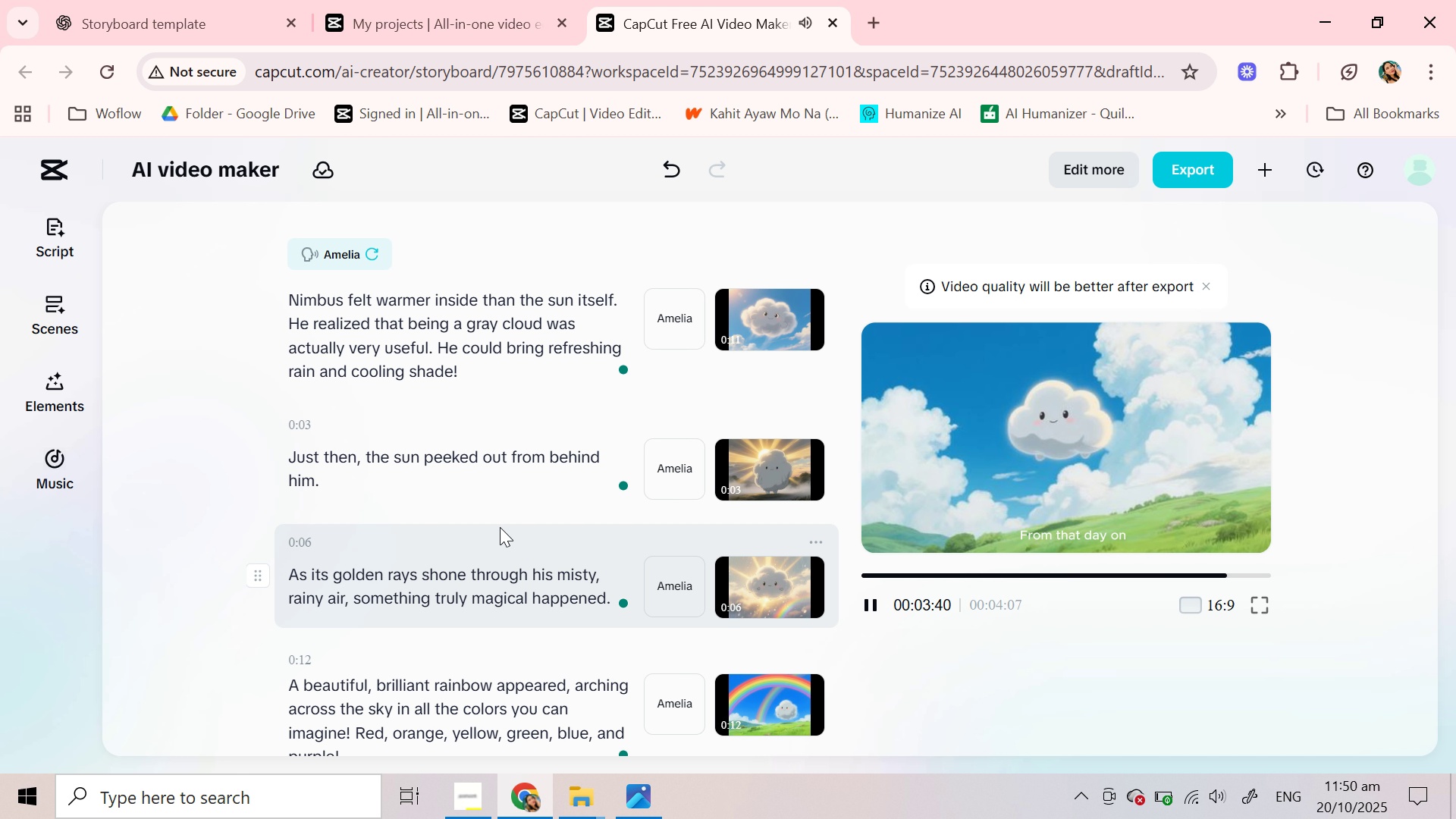 
wait(8.12)
 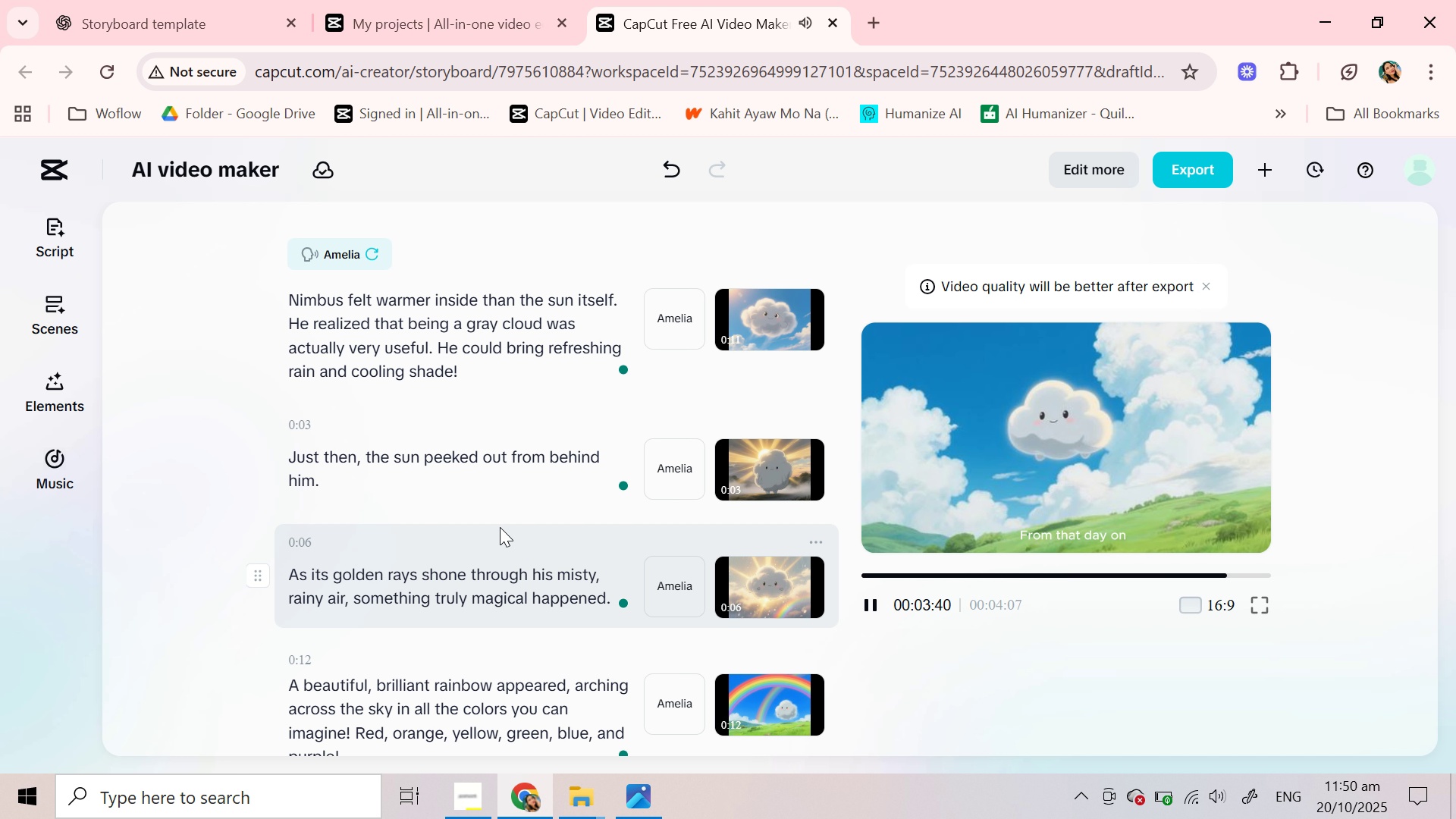 
scroll: coordinate [444, 557], scroll_direction: down, amount: 3.0
 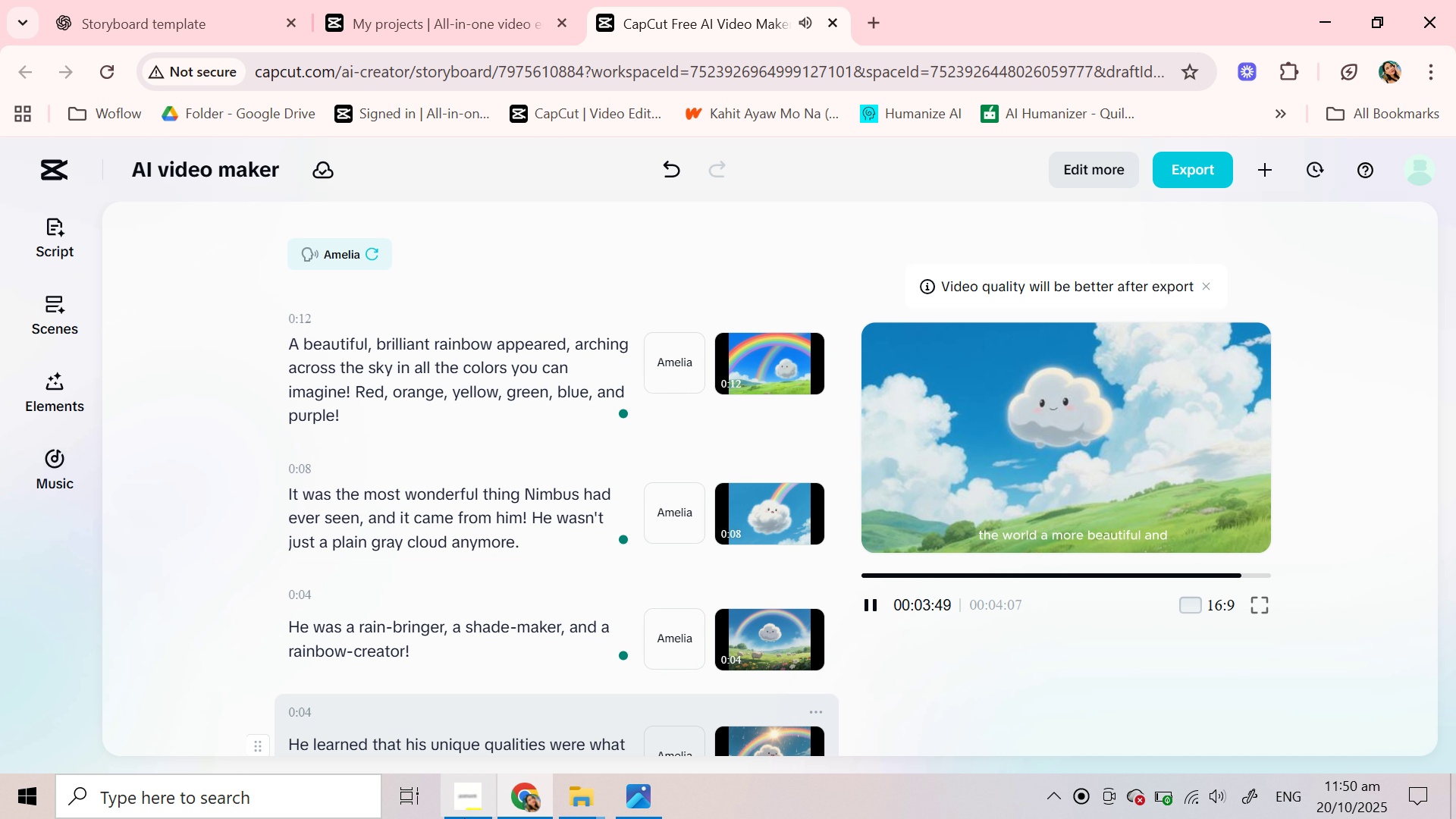 
left_click([444, 805])